 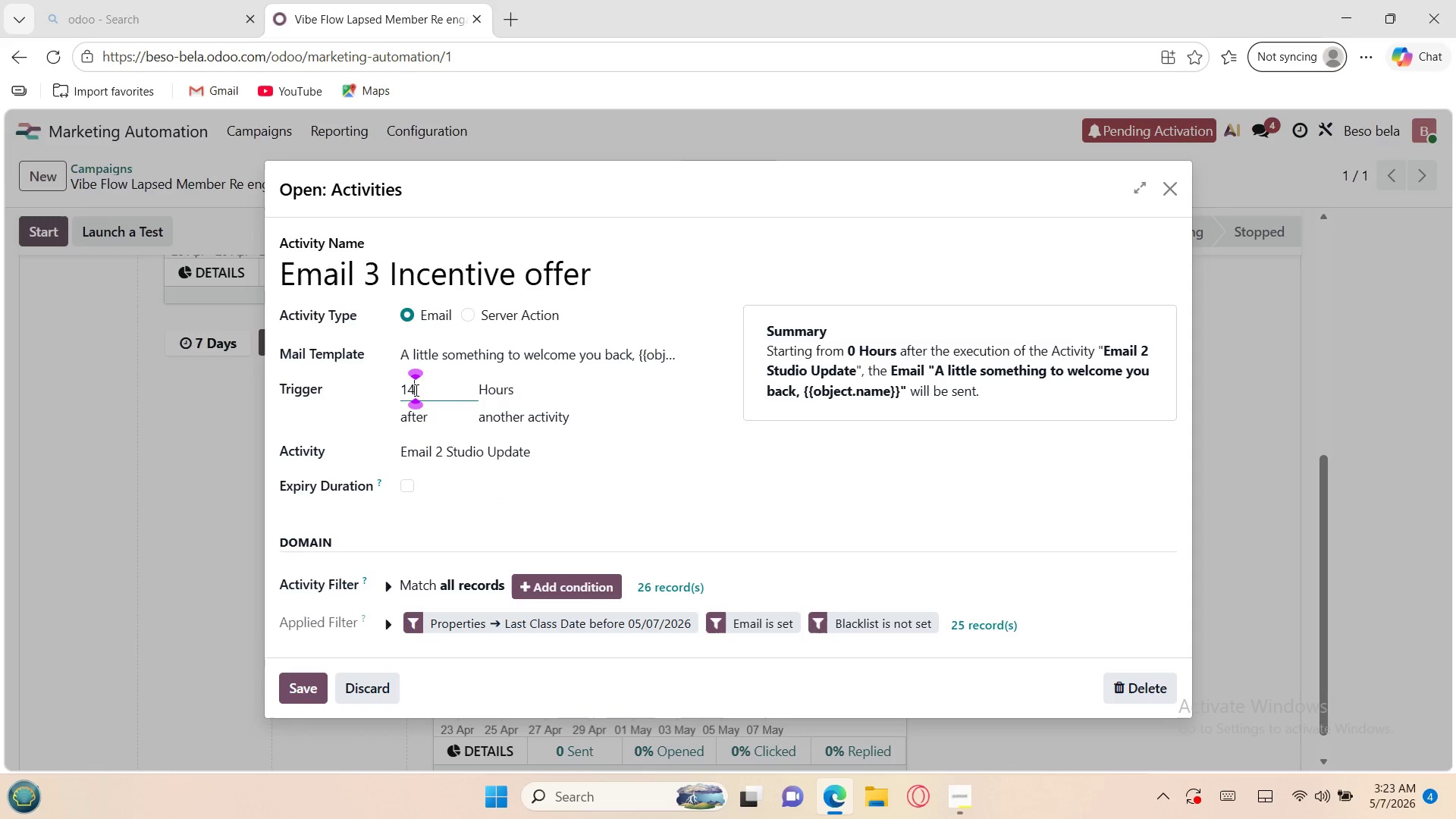 
left_click([493, 386])
 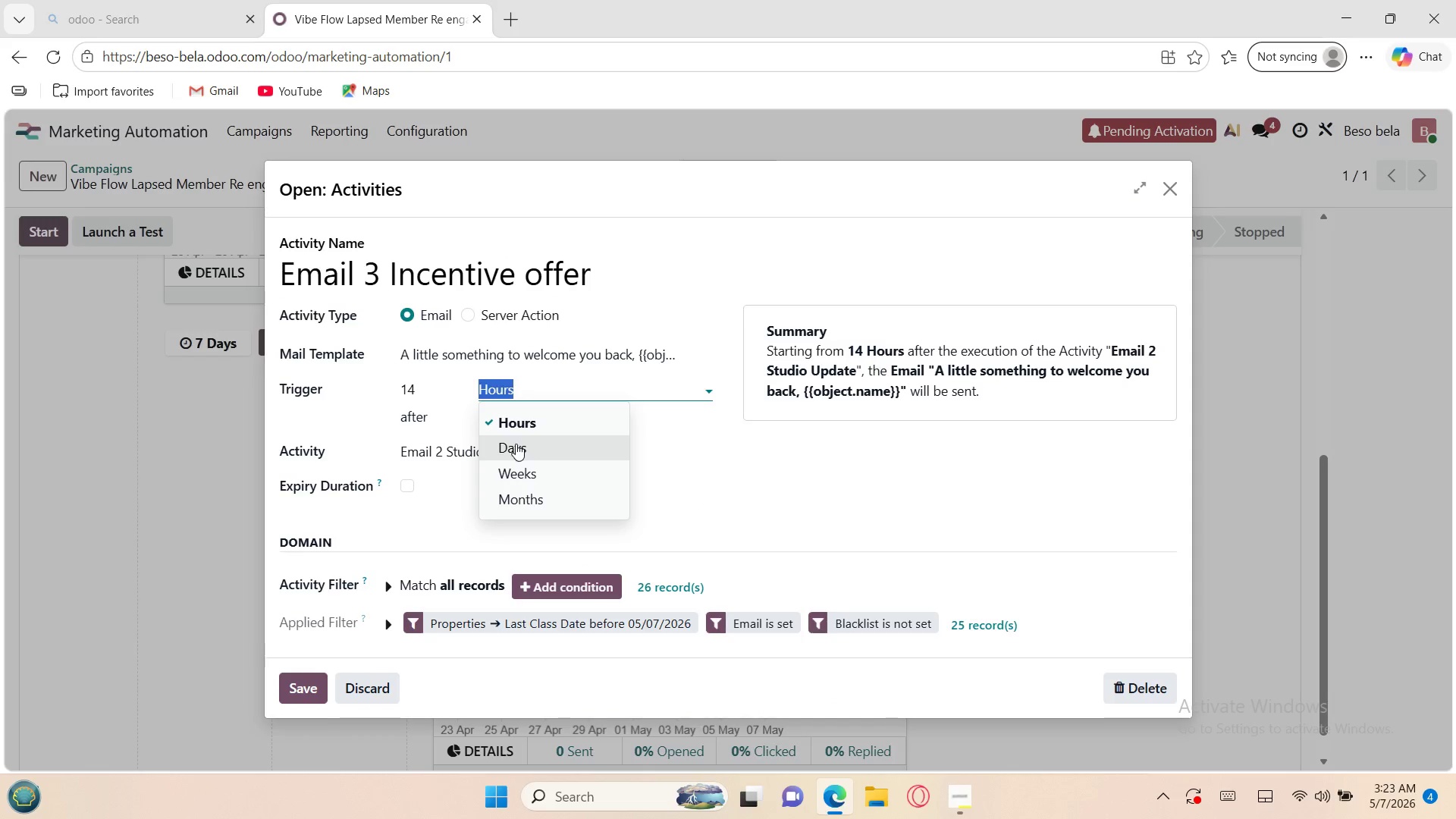 
left_click([516, 444])
 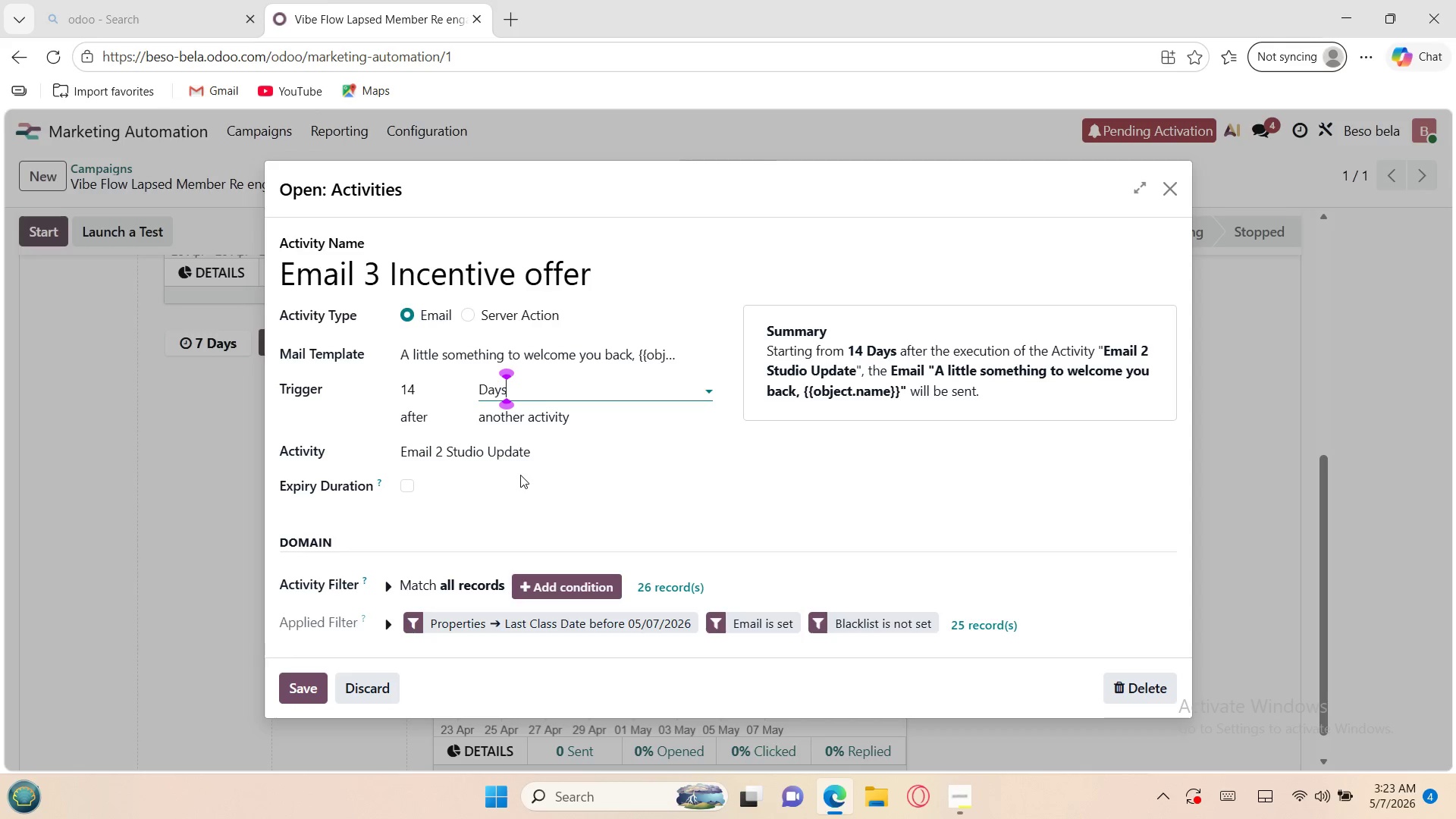 
wait(6.49)
 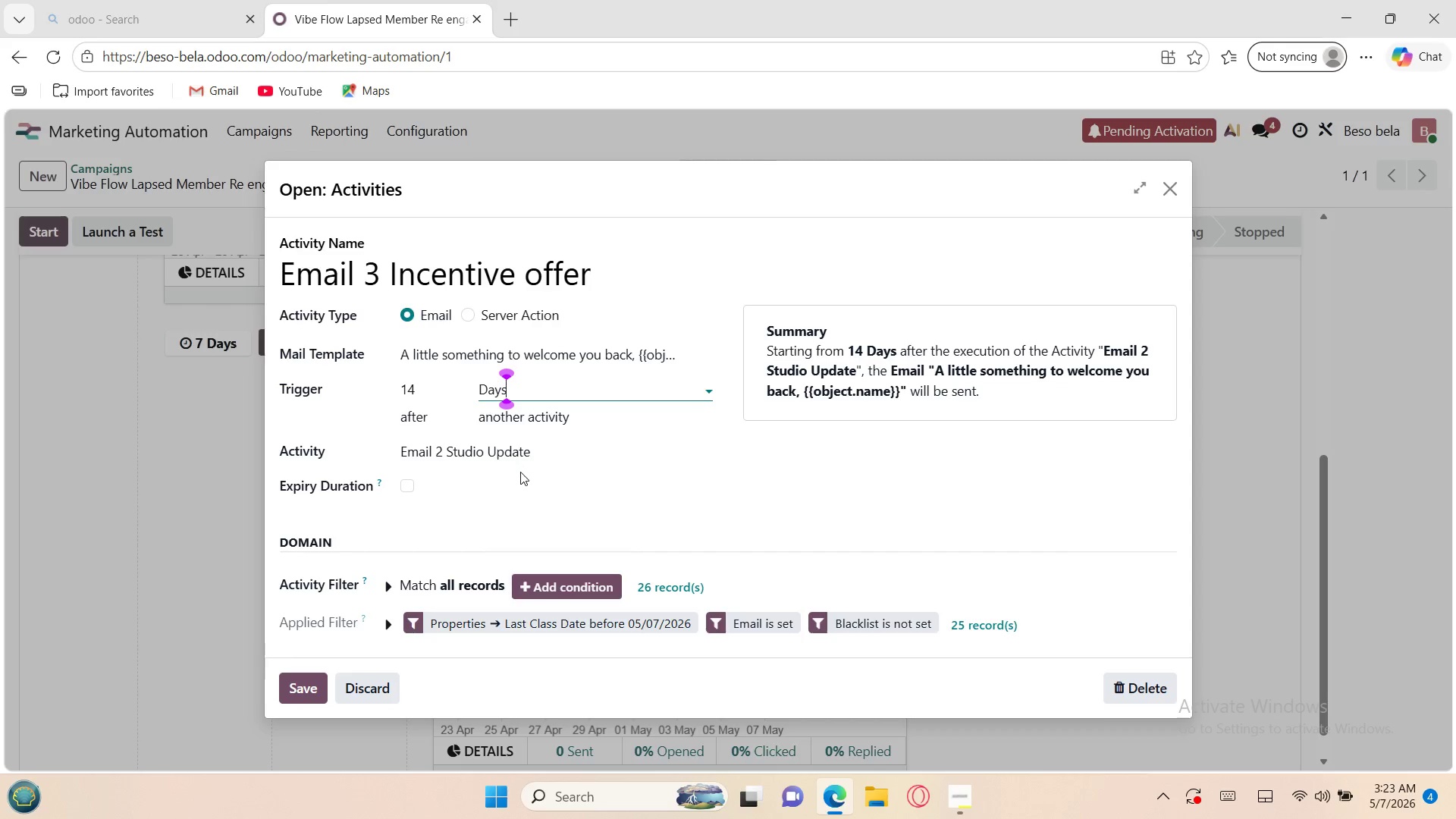 
left_click([304, 680])
 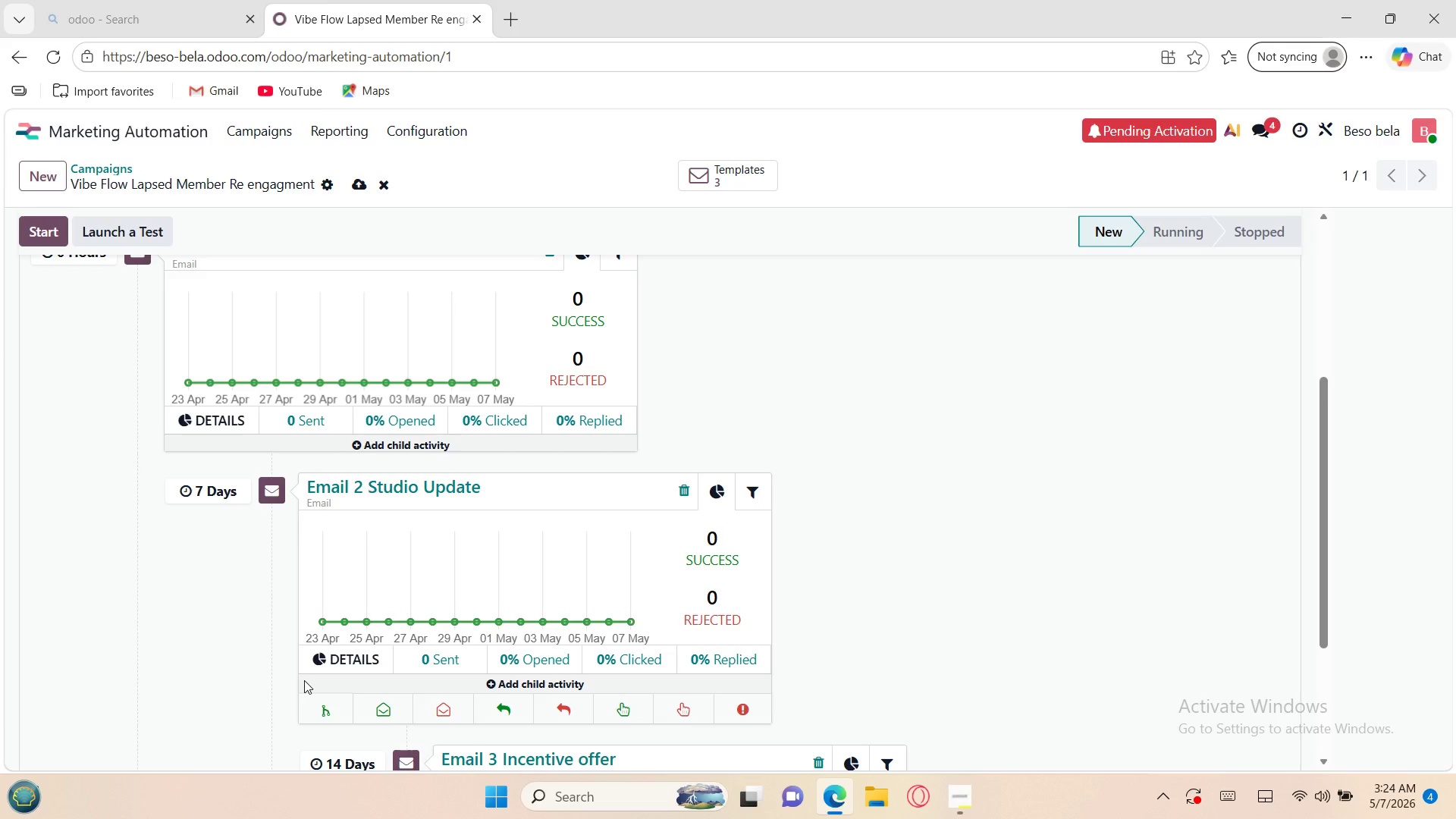 
wait(14.16)
 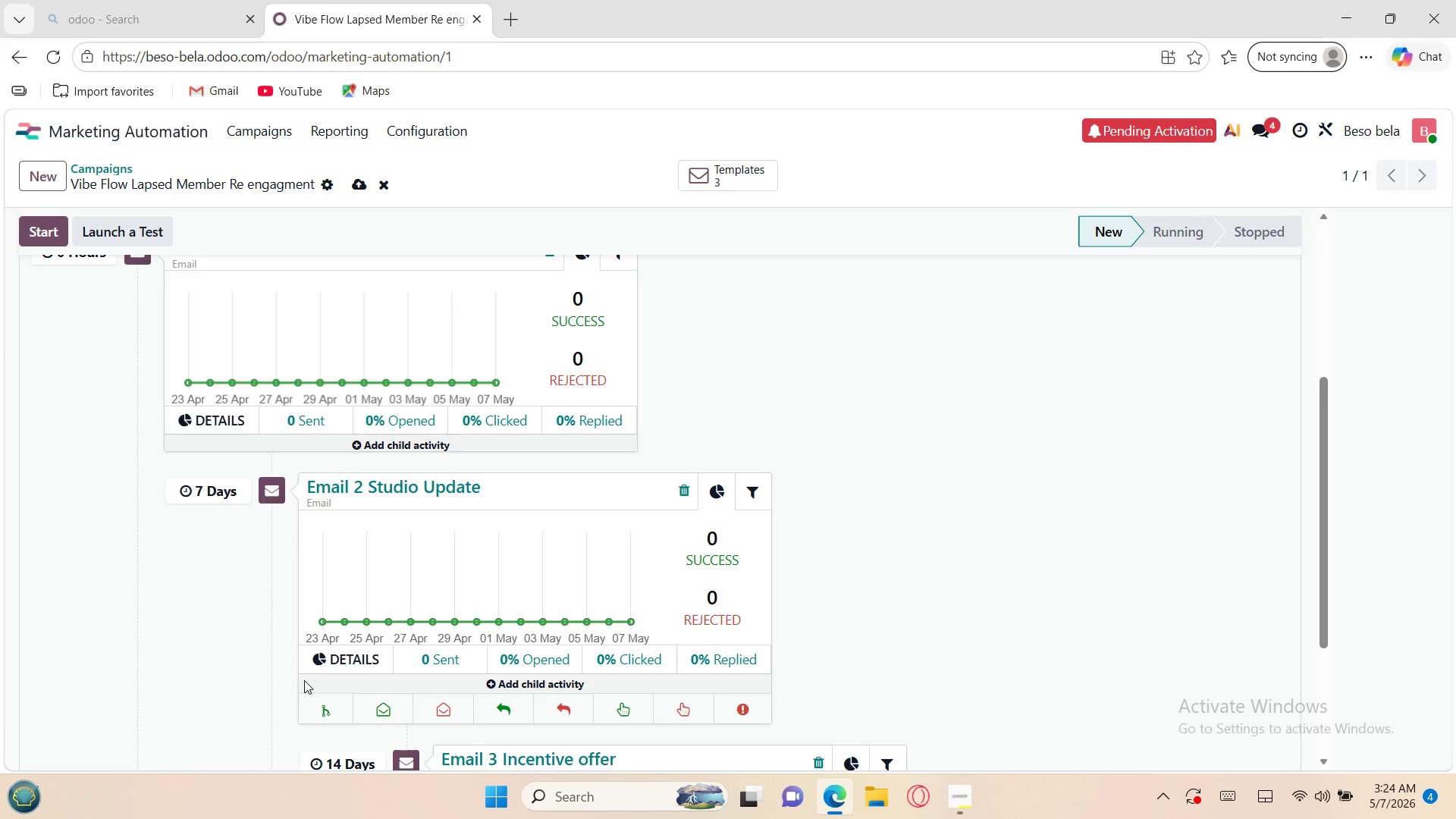 
left_click([124, 237])
 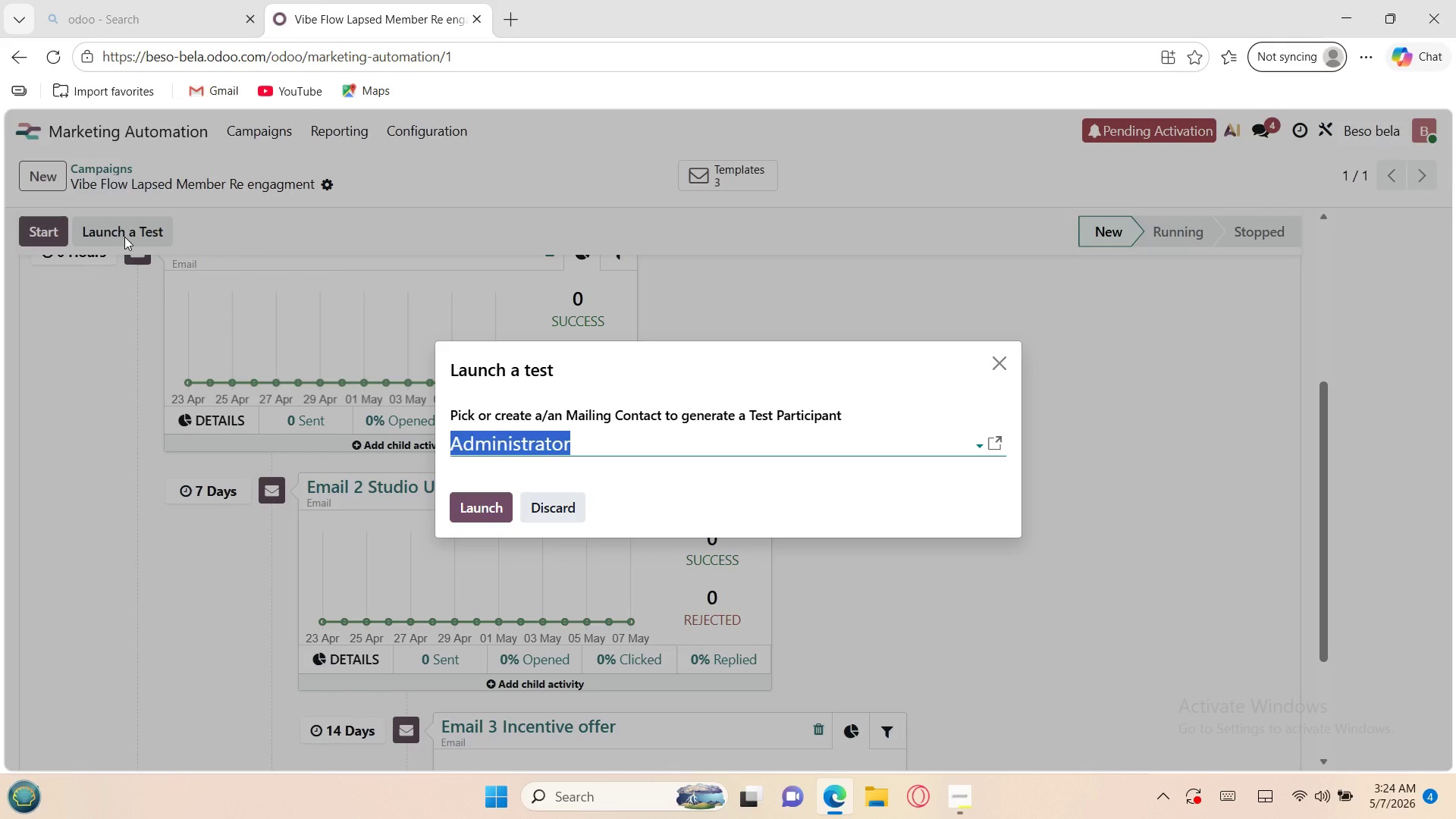 
wait(11.62)
 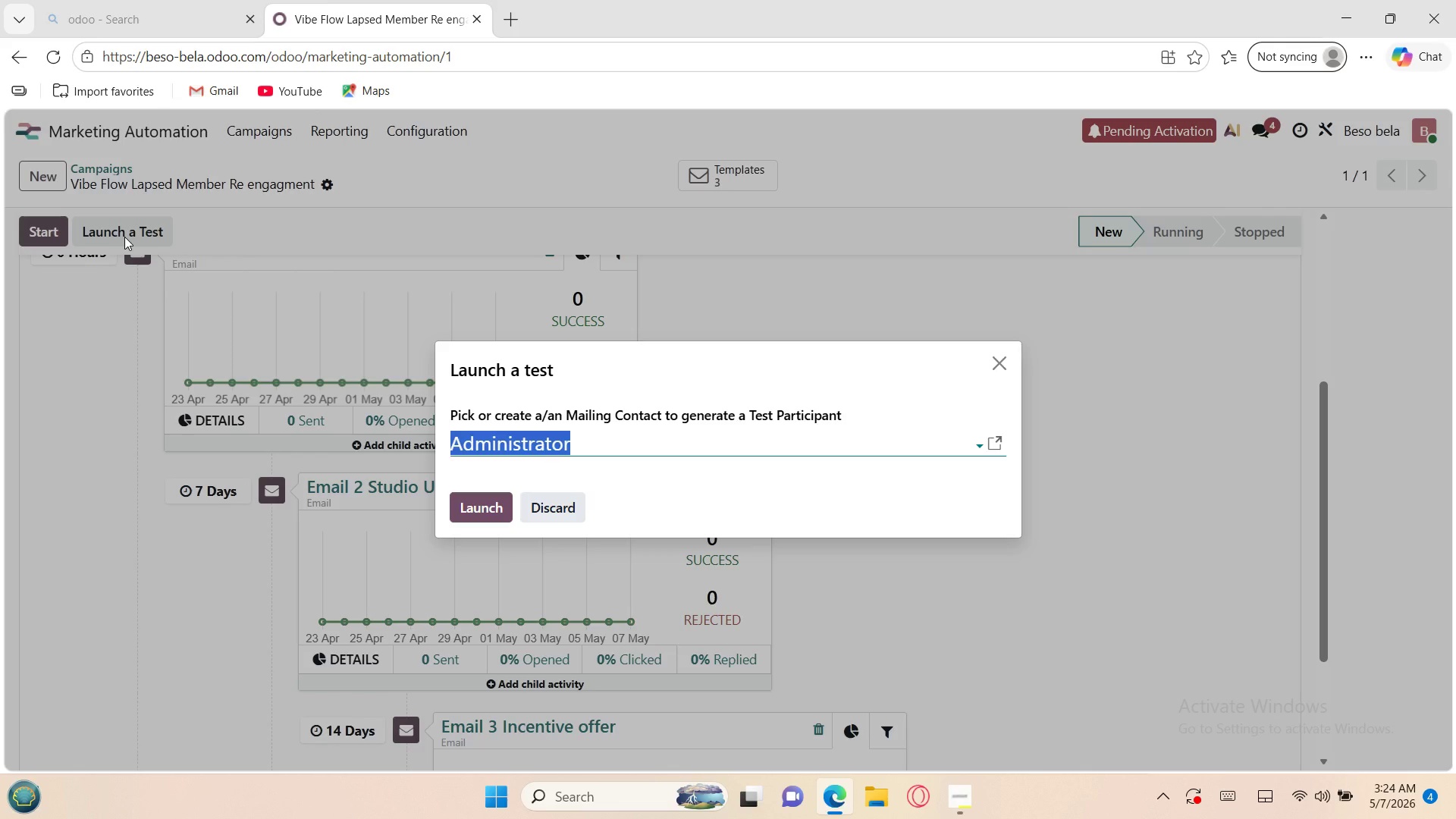 
left_click([981, 446])
 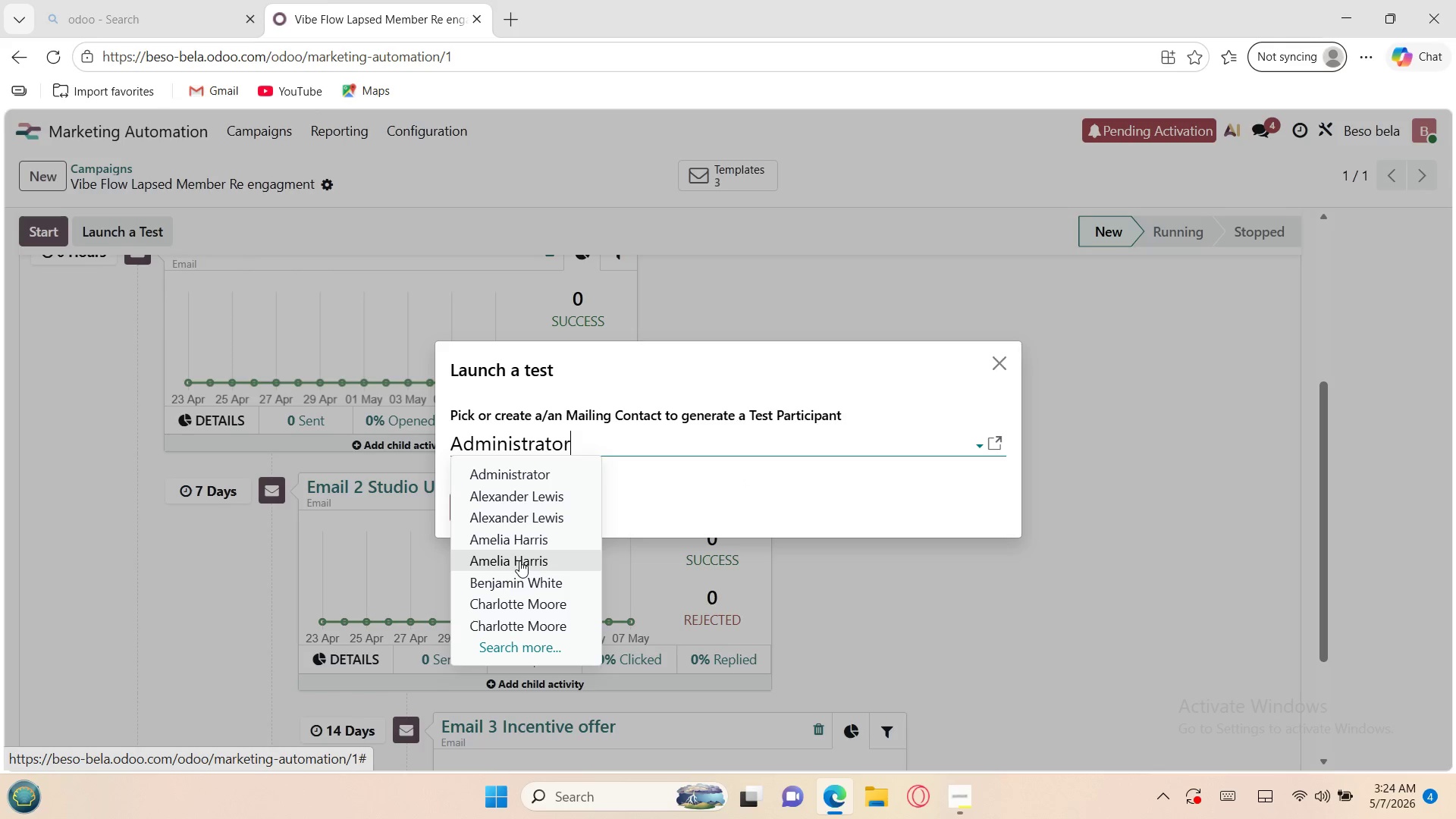 
wait(6.52)
 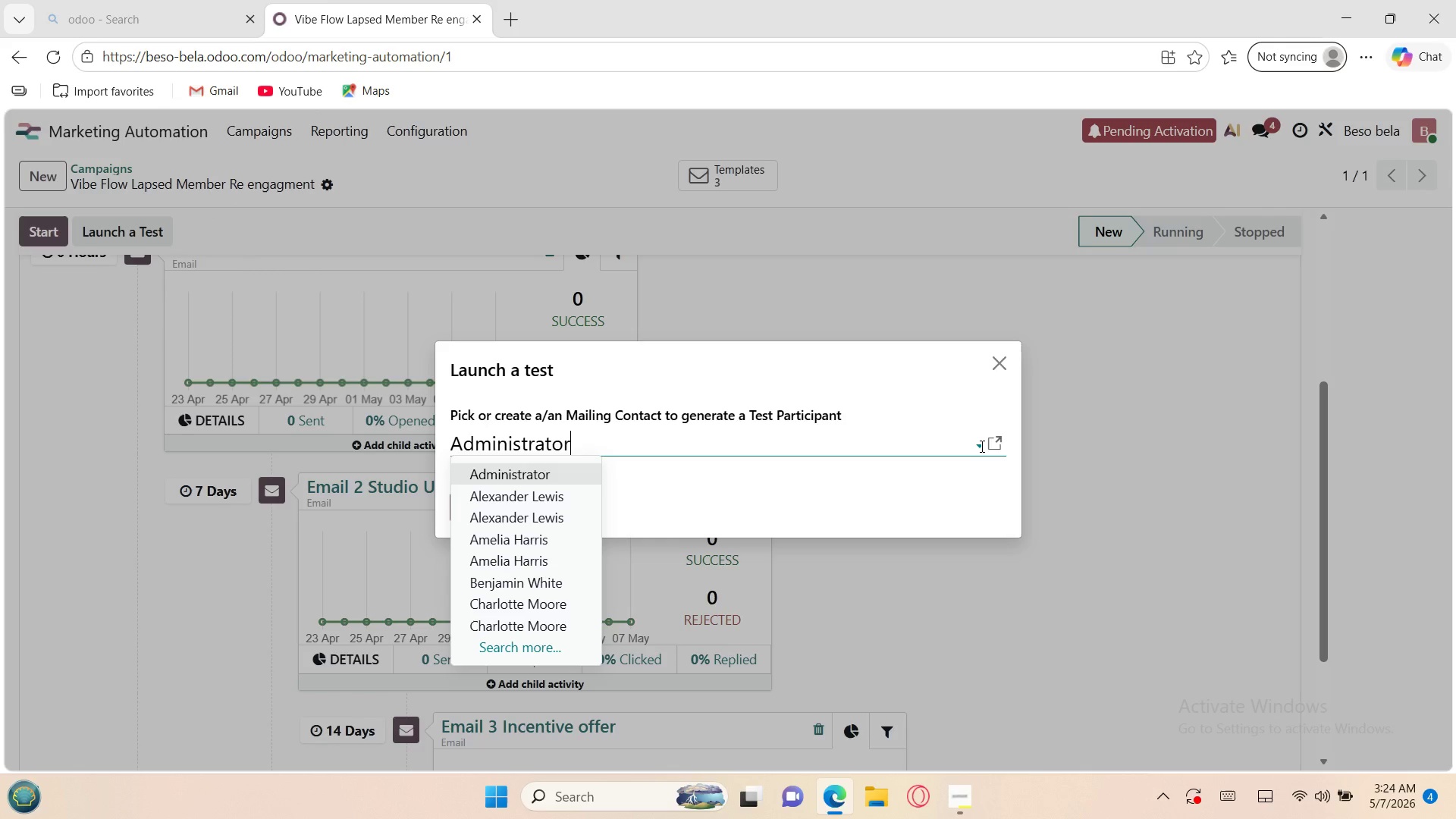 
left_click([516, 634])
 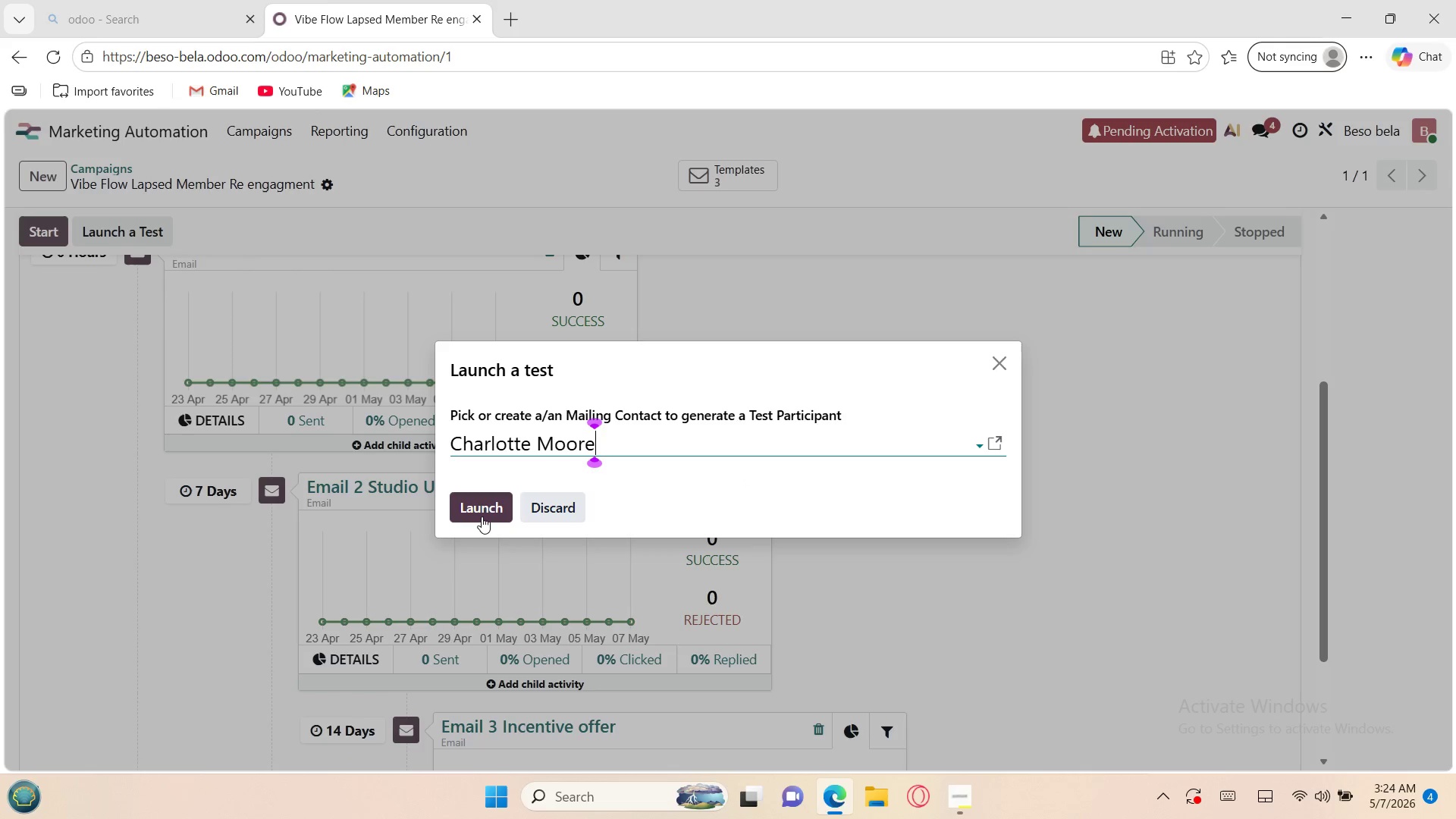 
left_click([479, 514])
 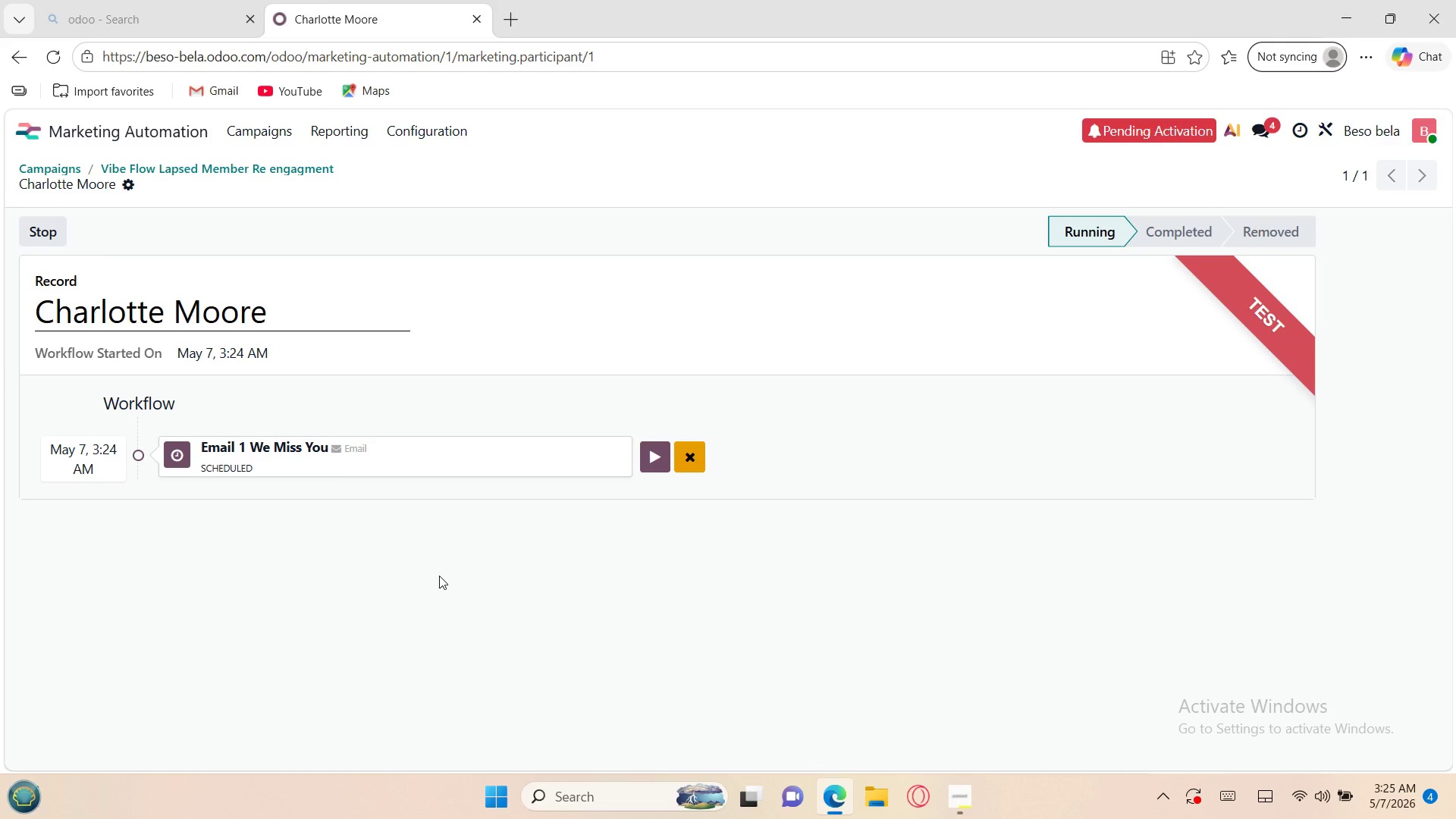 
wait(47.38)
 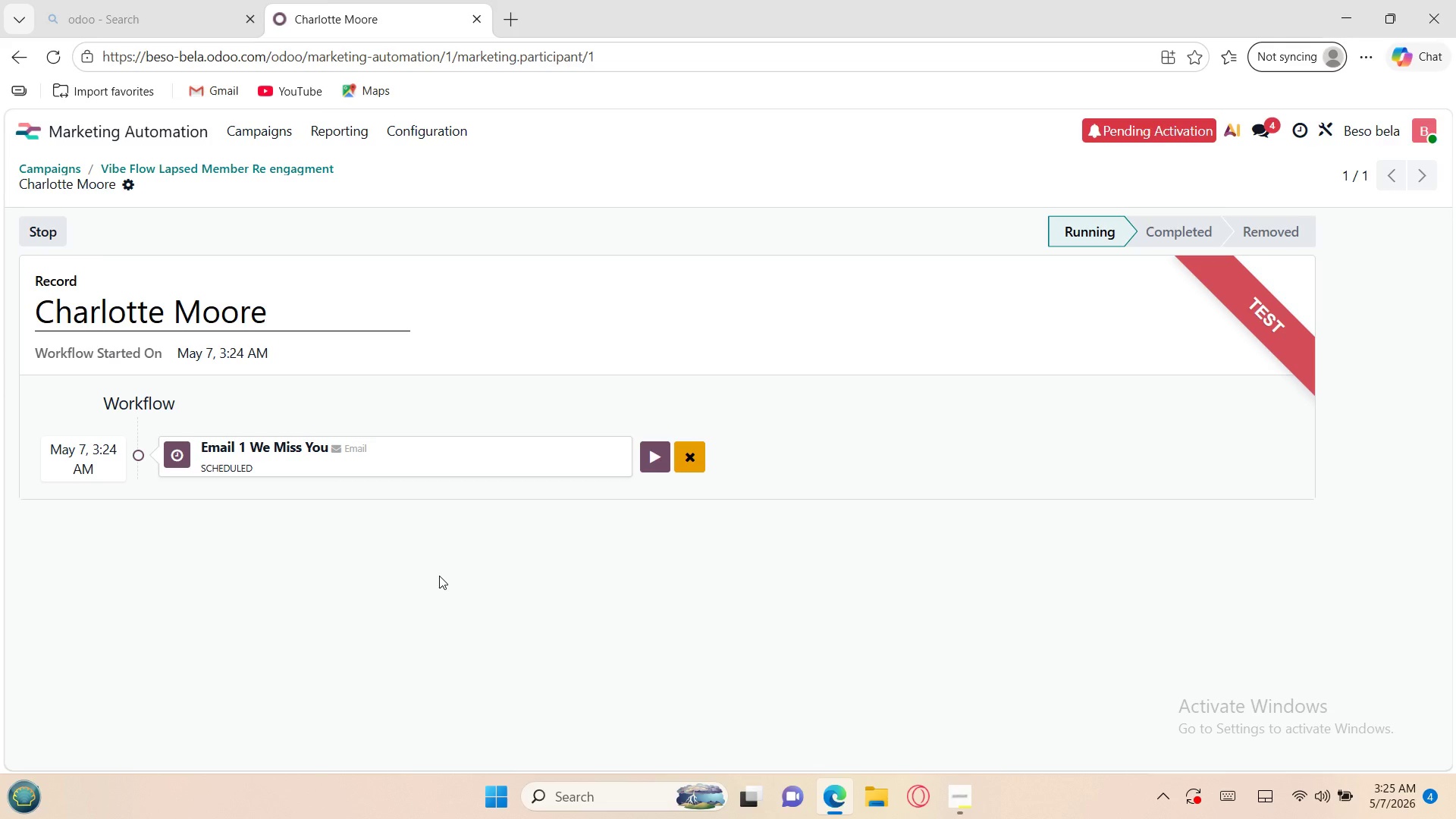 
left_click([34, 230])
 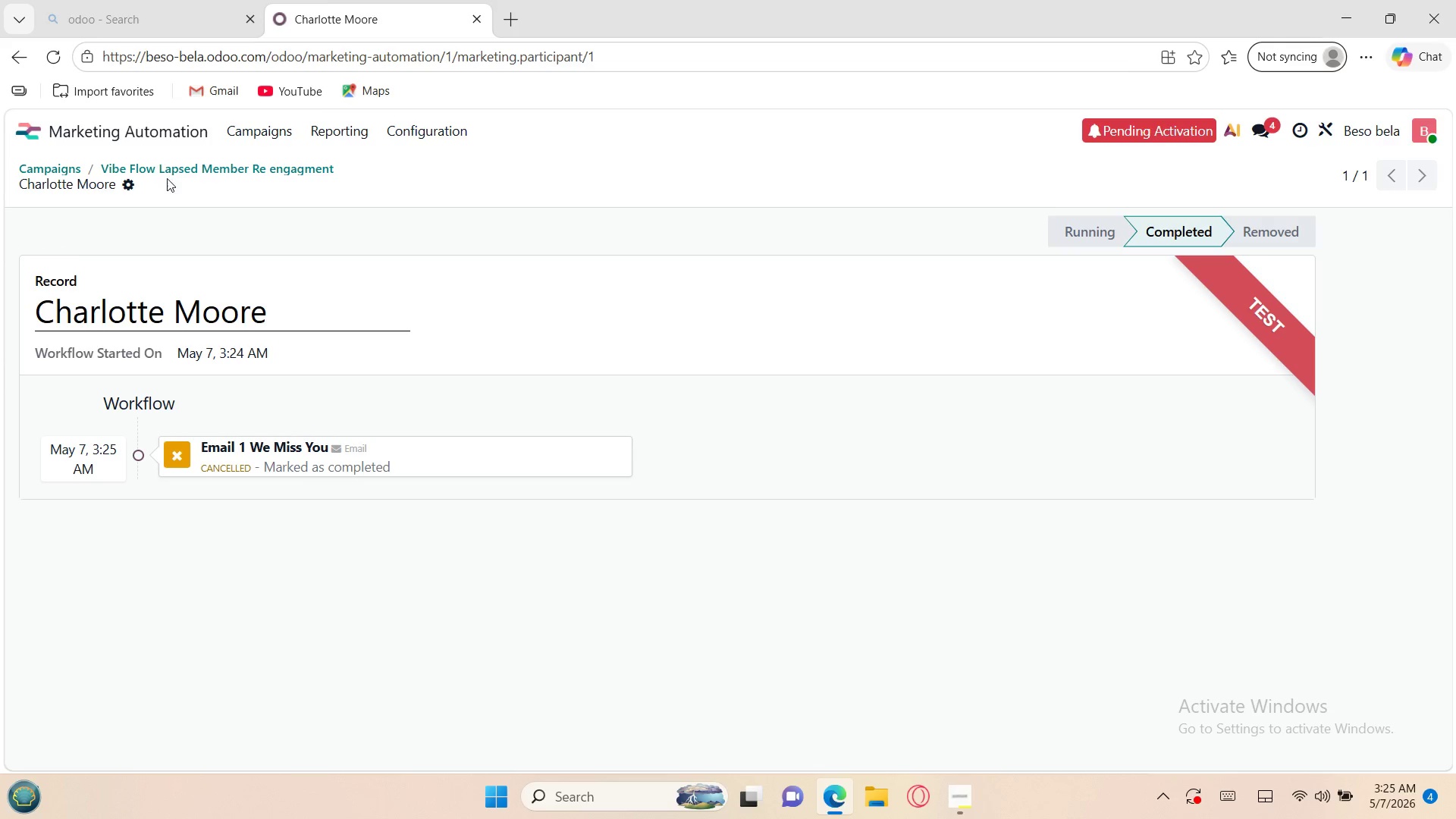 
left_click([174, 173])
 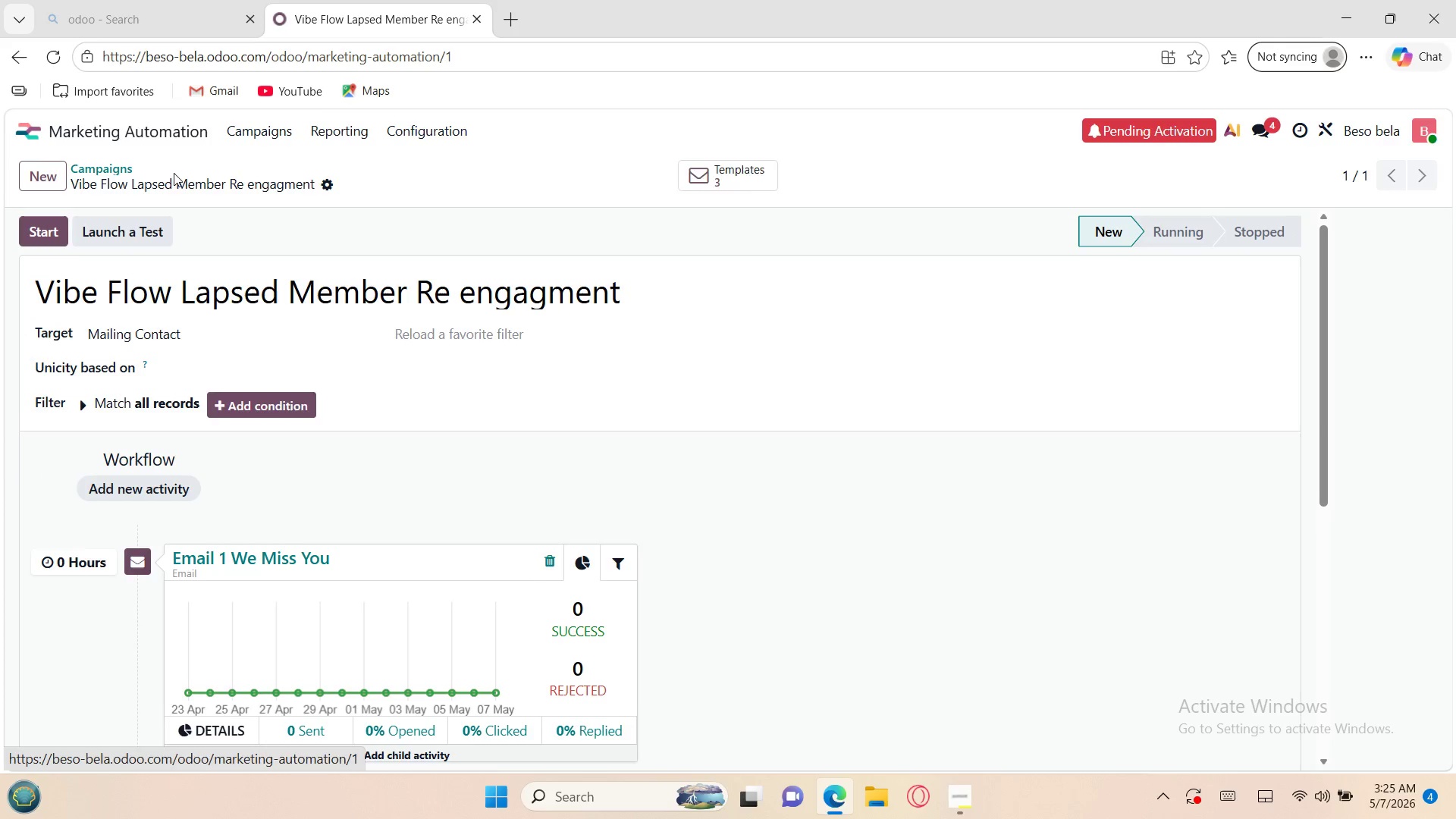 
mouse_move([284, 399])
 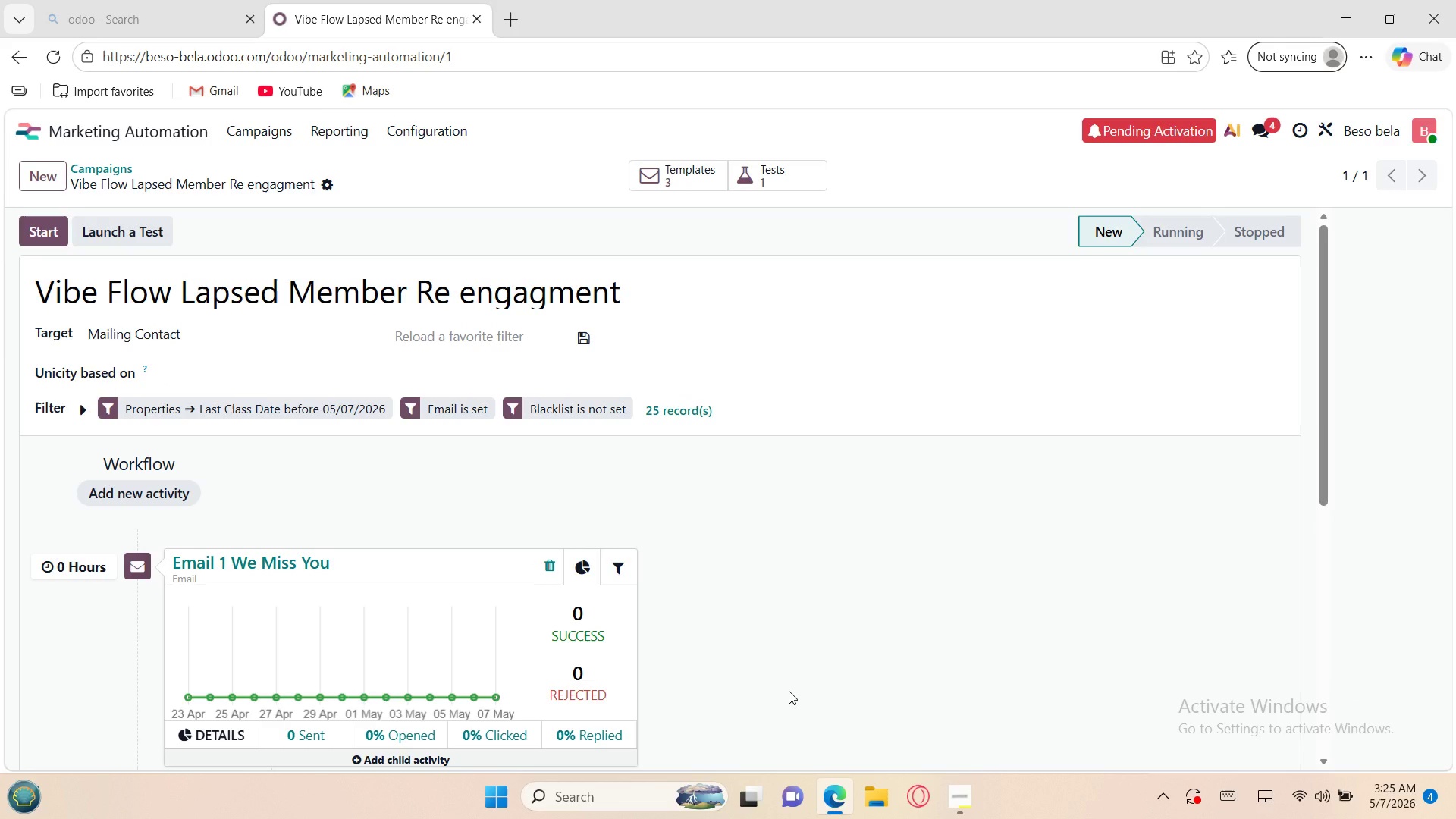 
wait(9.15)
 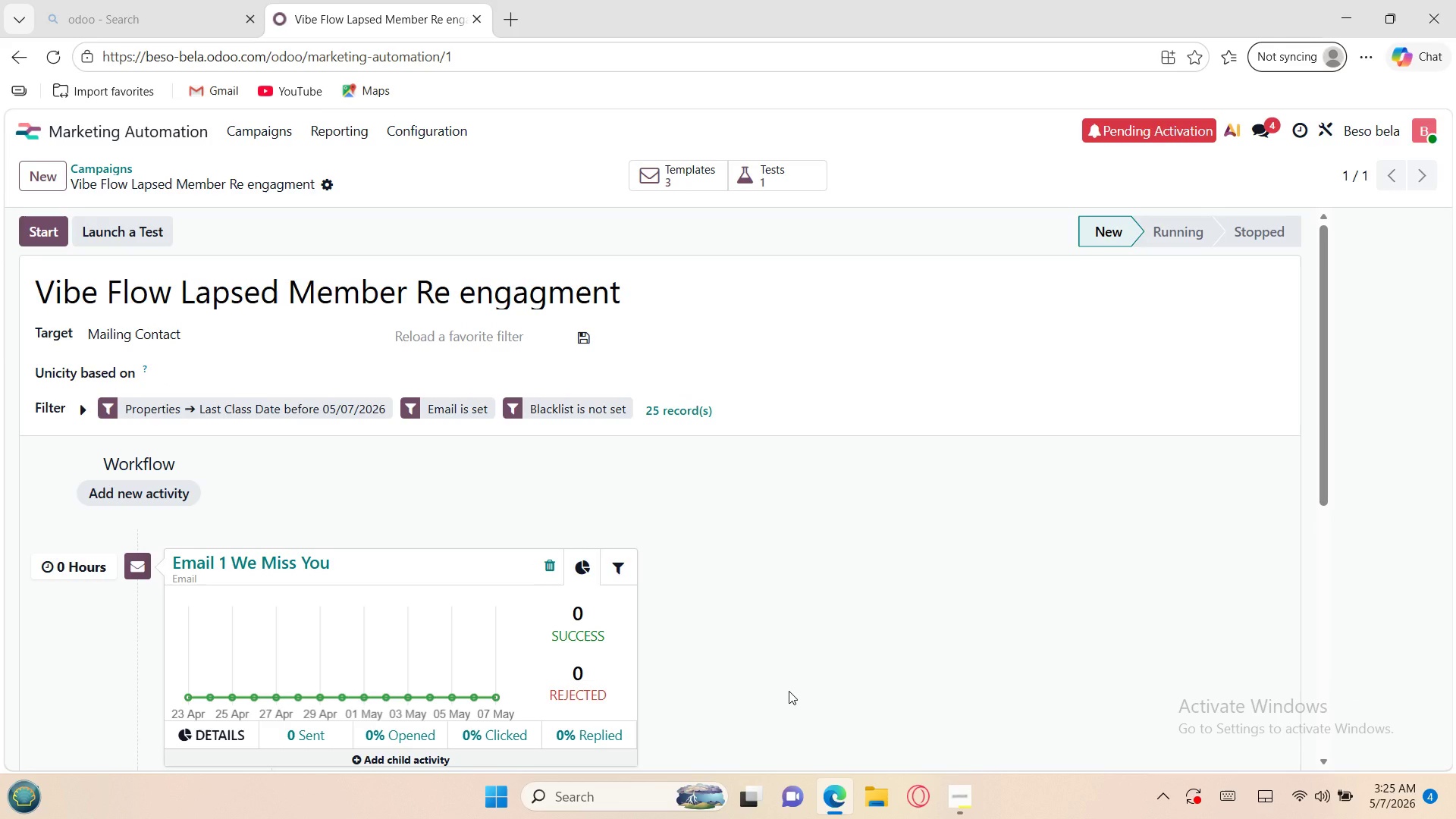 
left_click([952, 802])